 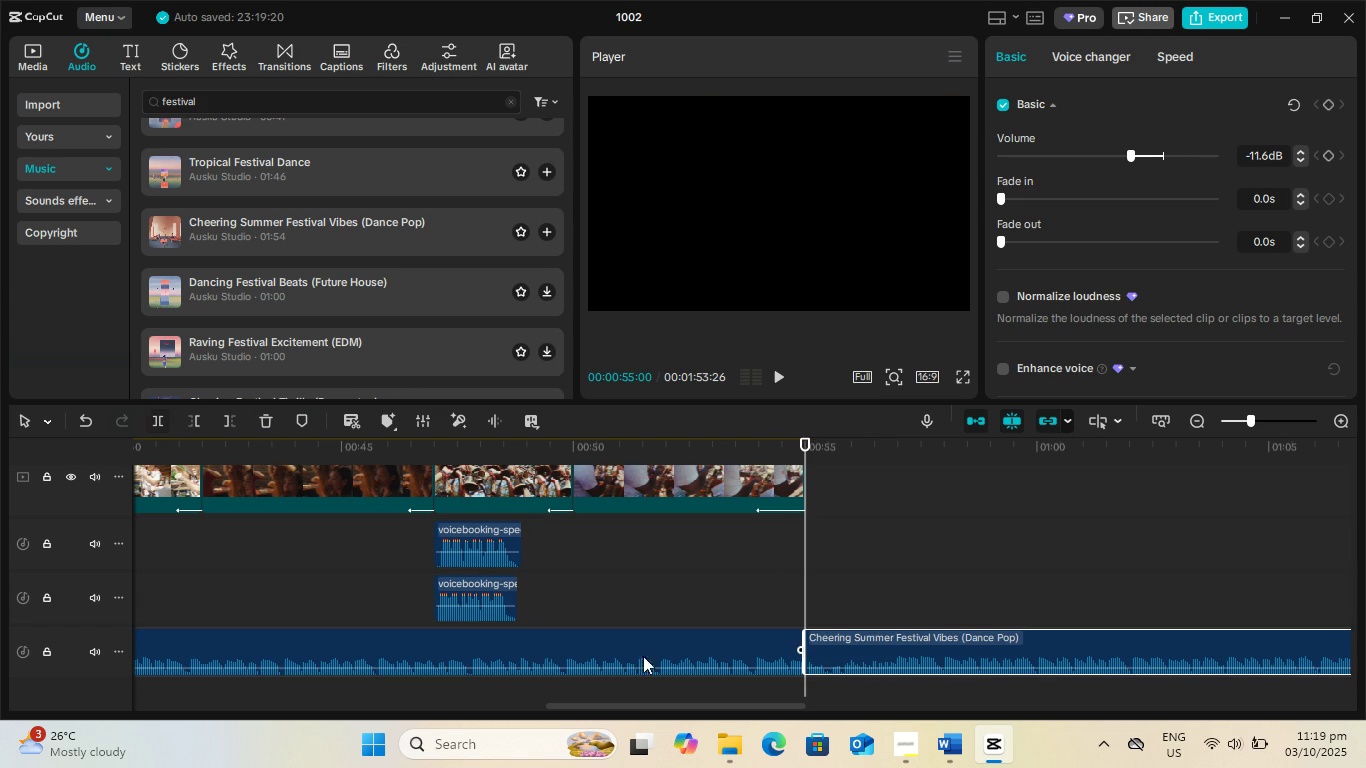 
left_click([897, 656])
 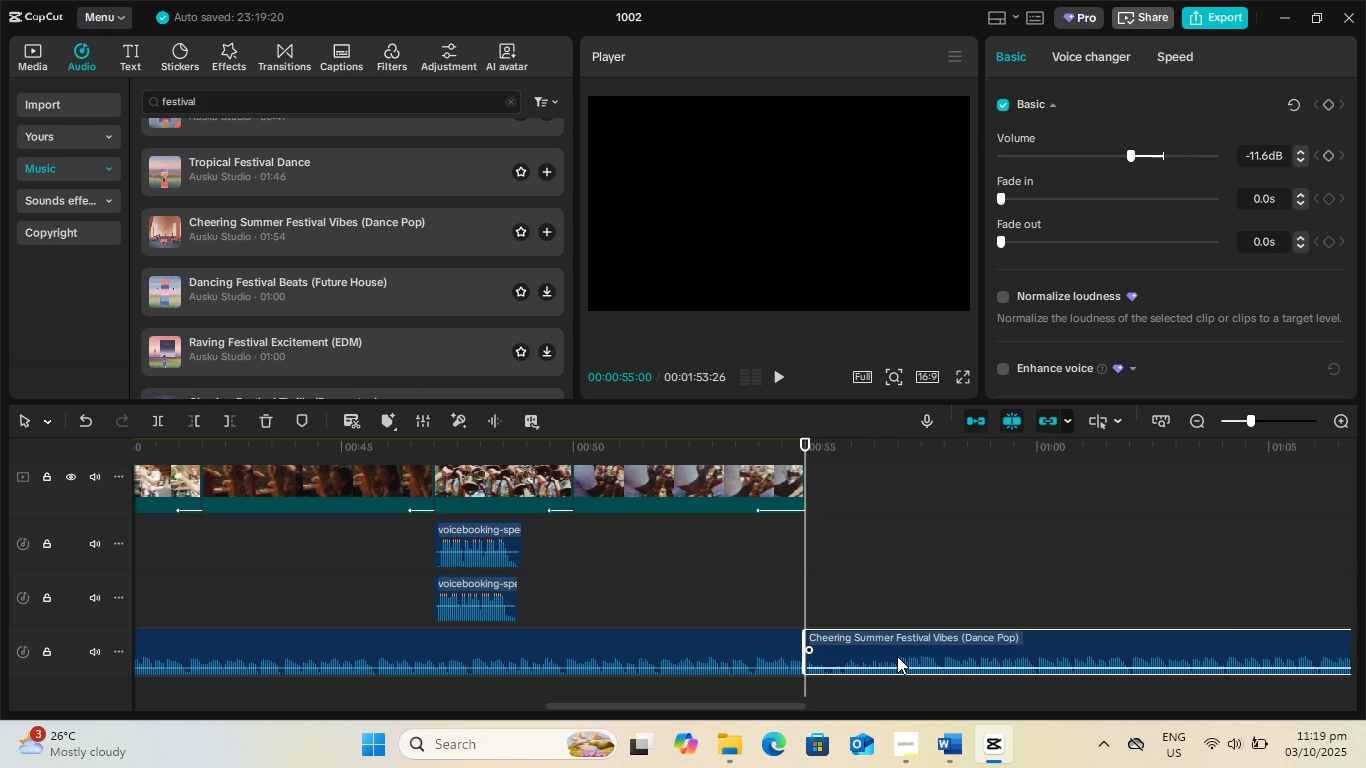 
key(Delete)
 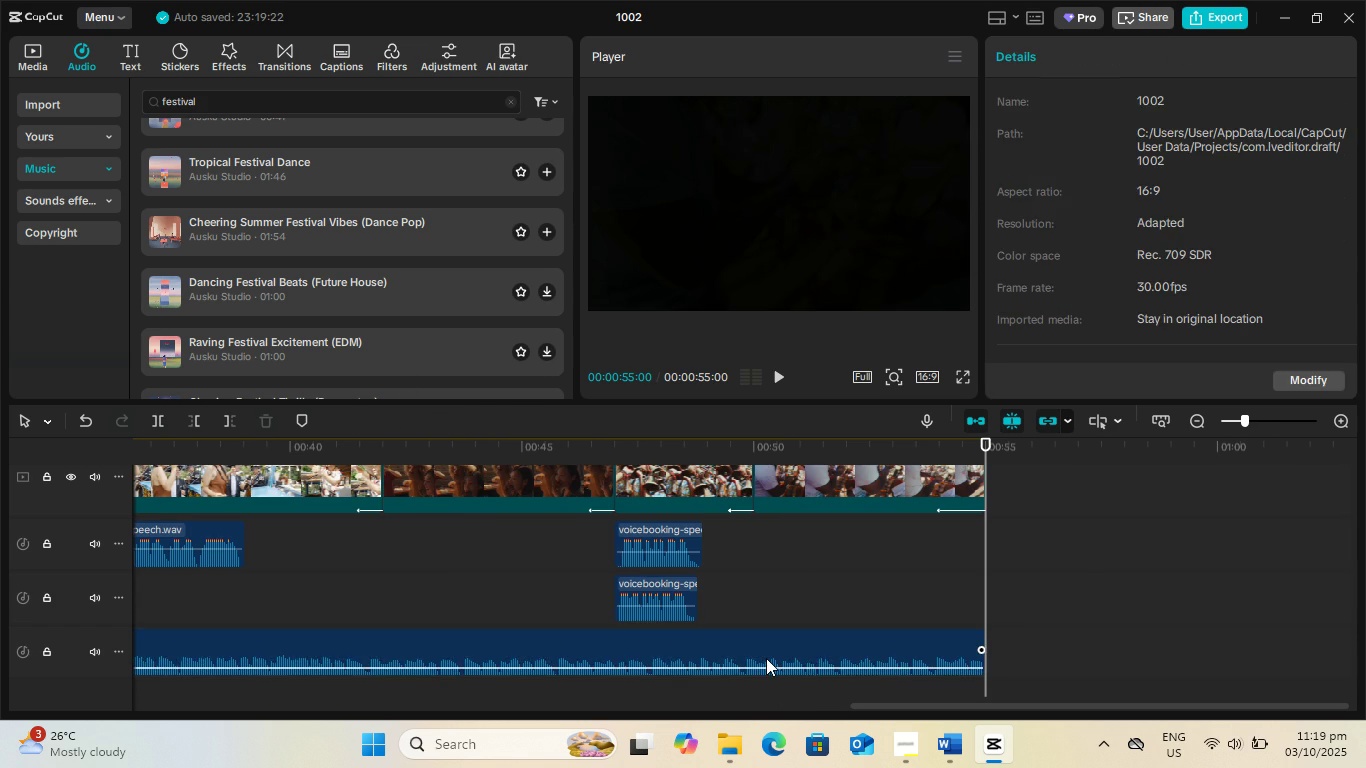 
left_click([766, 658])
 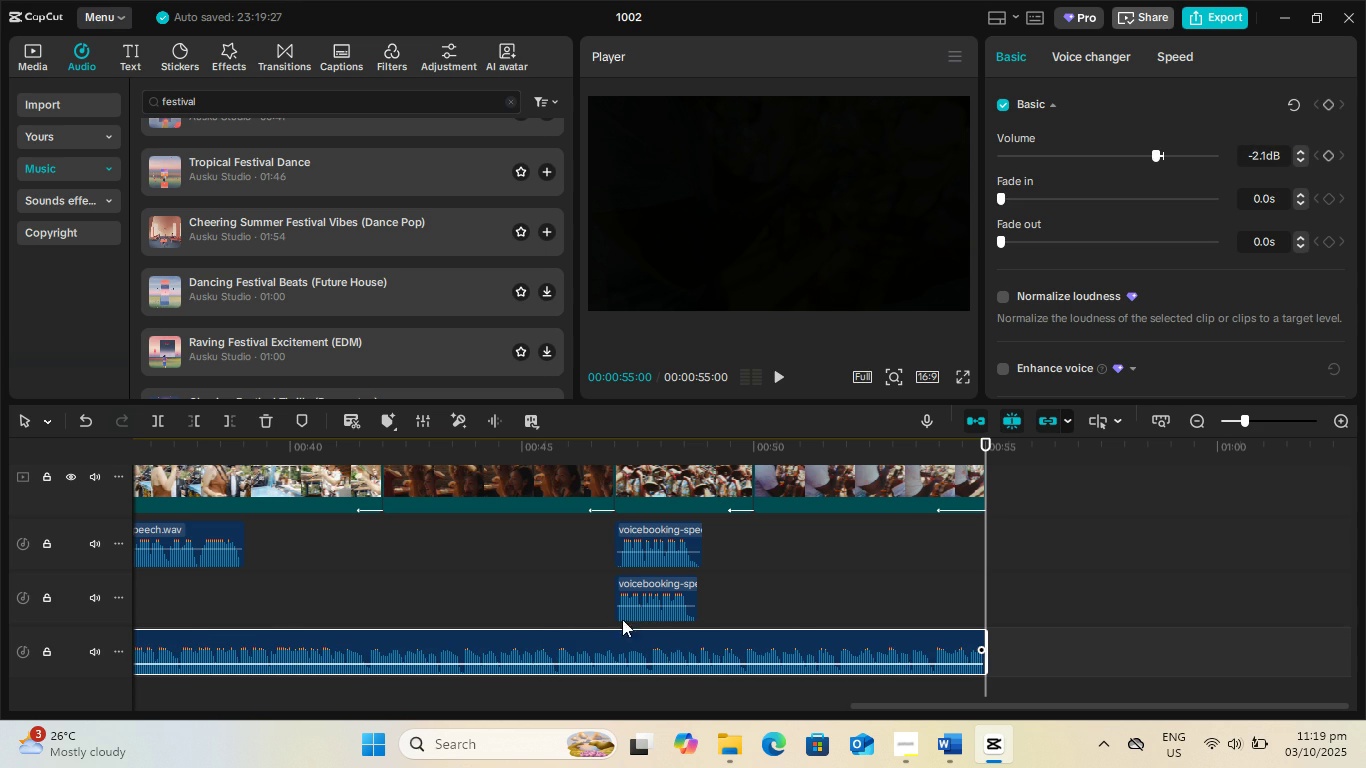 
wait(6.64)
 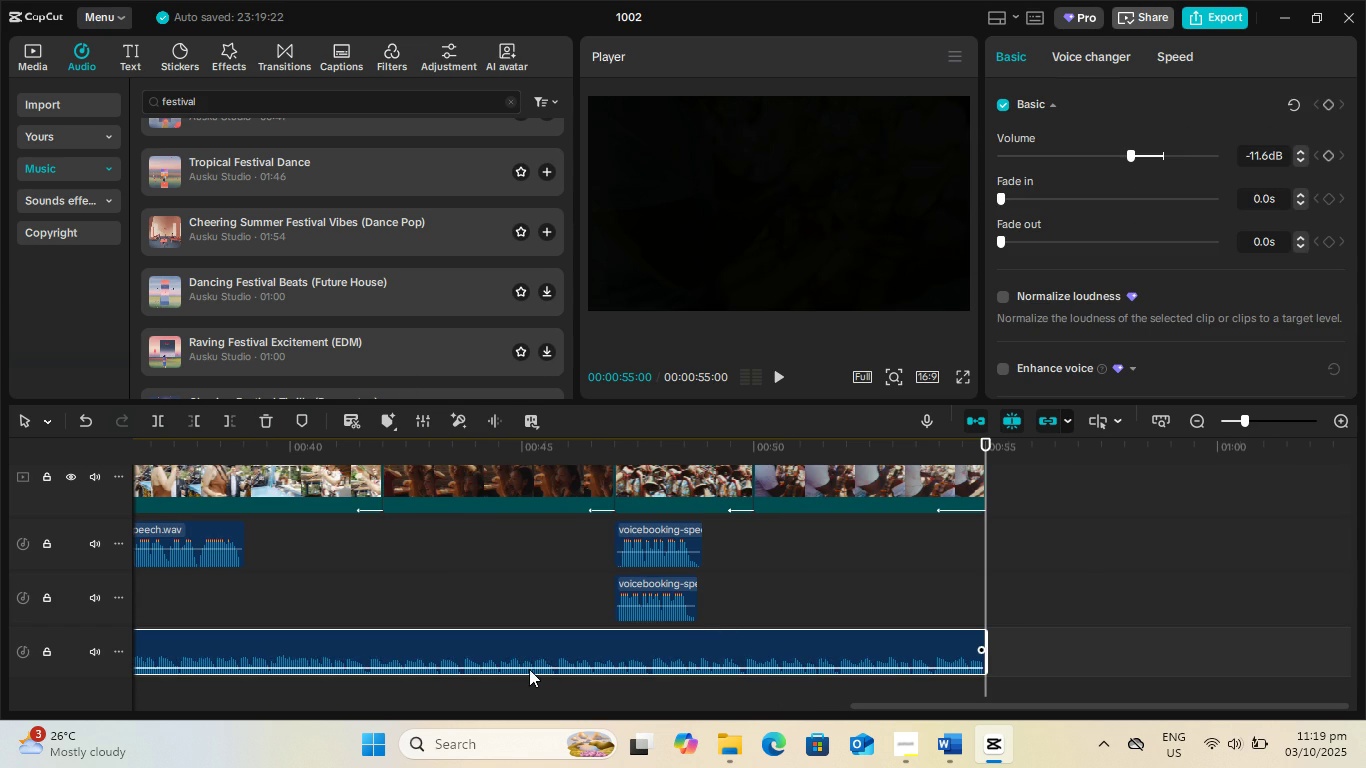 
double_click([1301, 239])
 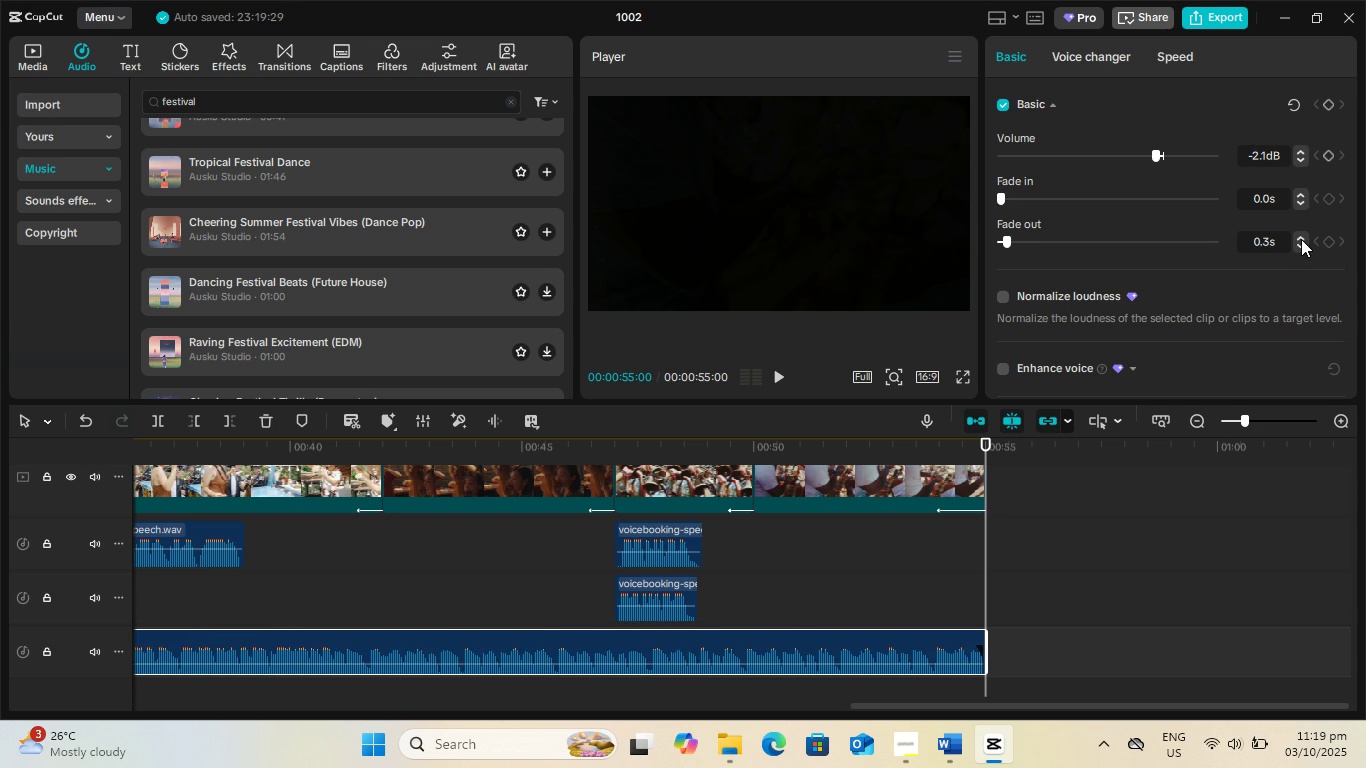 
triple_click([1301, 239])
 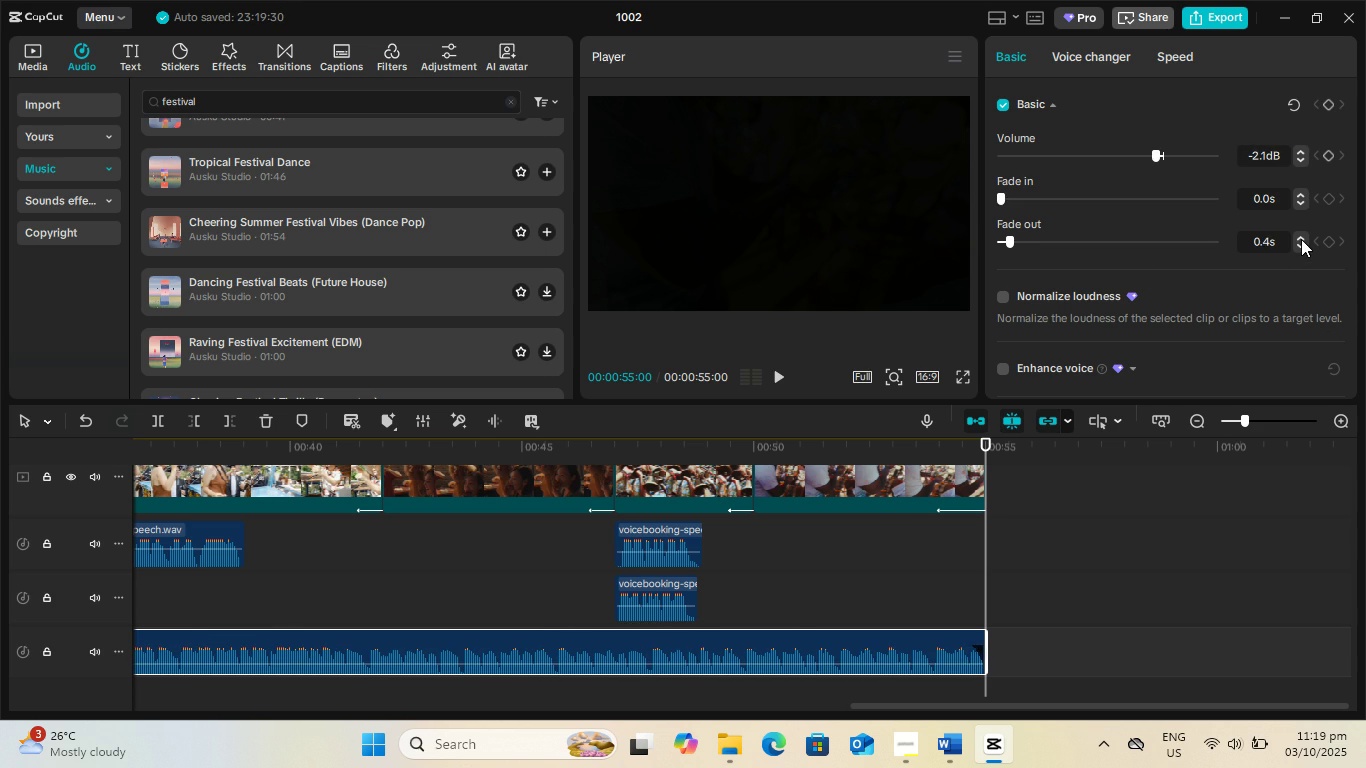 
triple_click([1301, 239])
 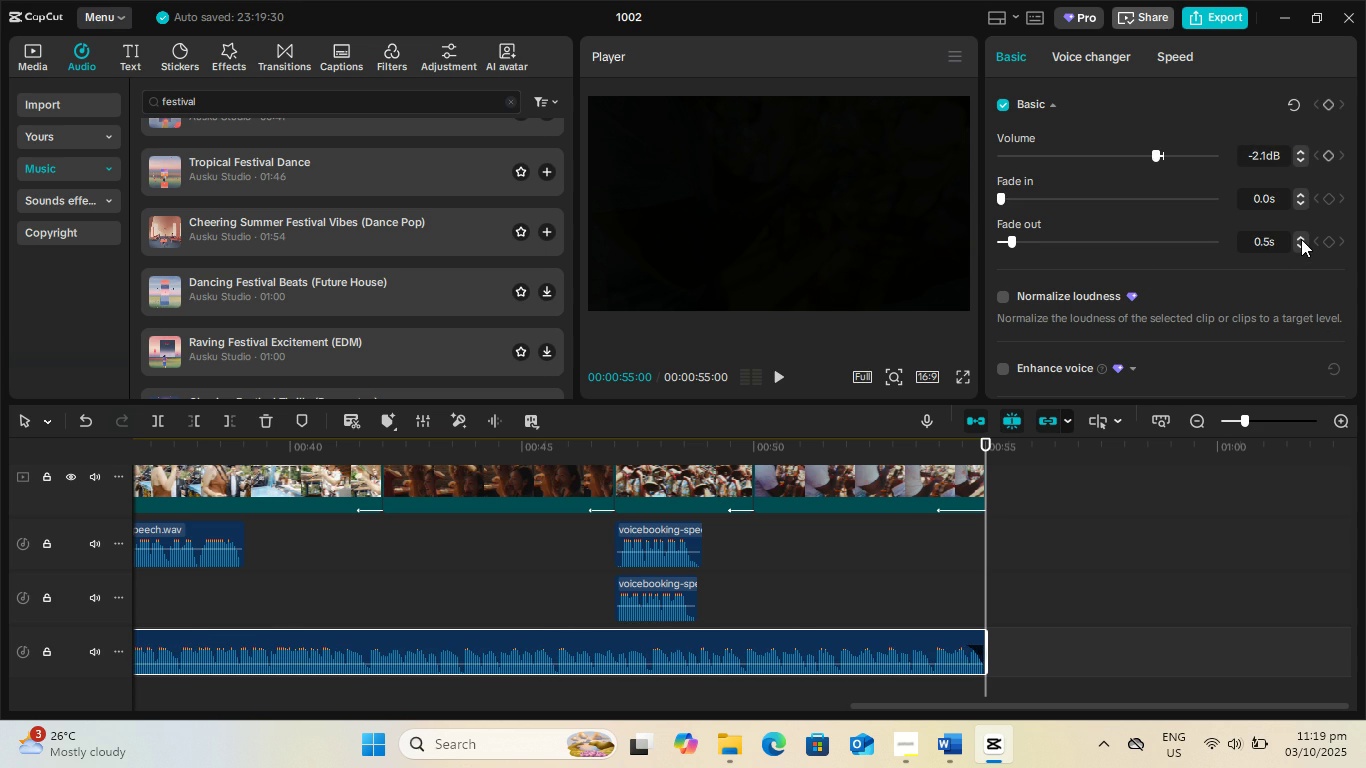 
triple_click([1301, 239])
 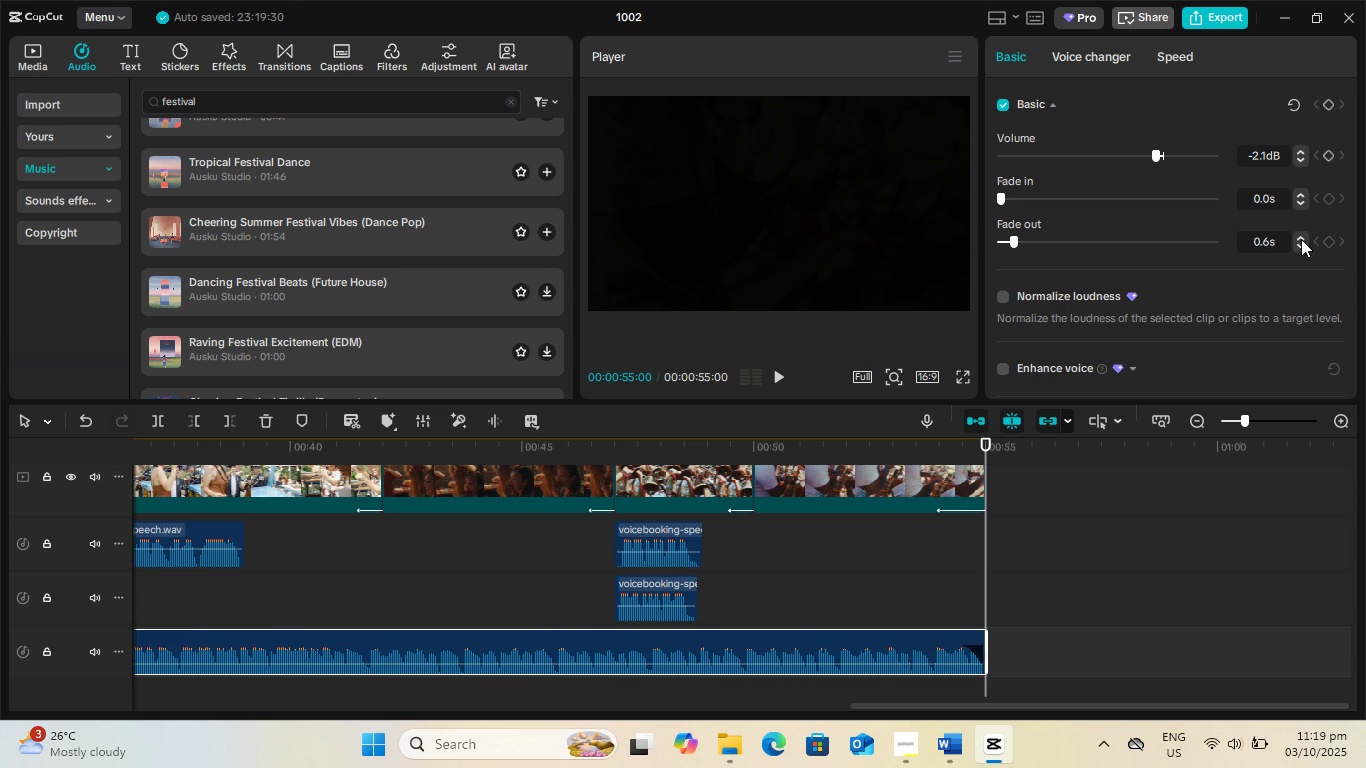 
triple_click([1301, 239])
 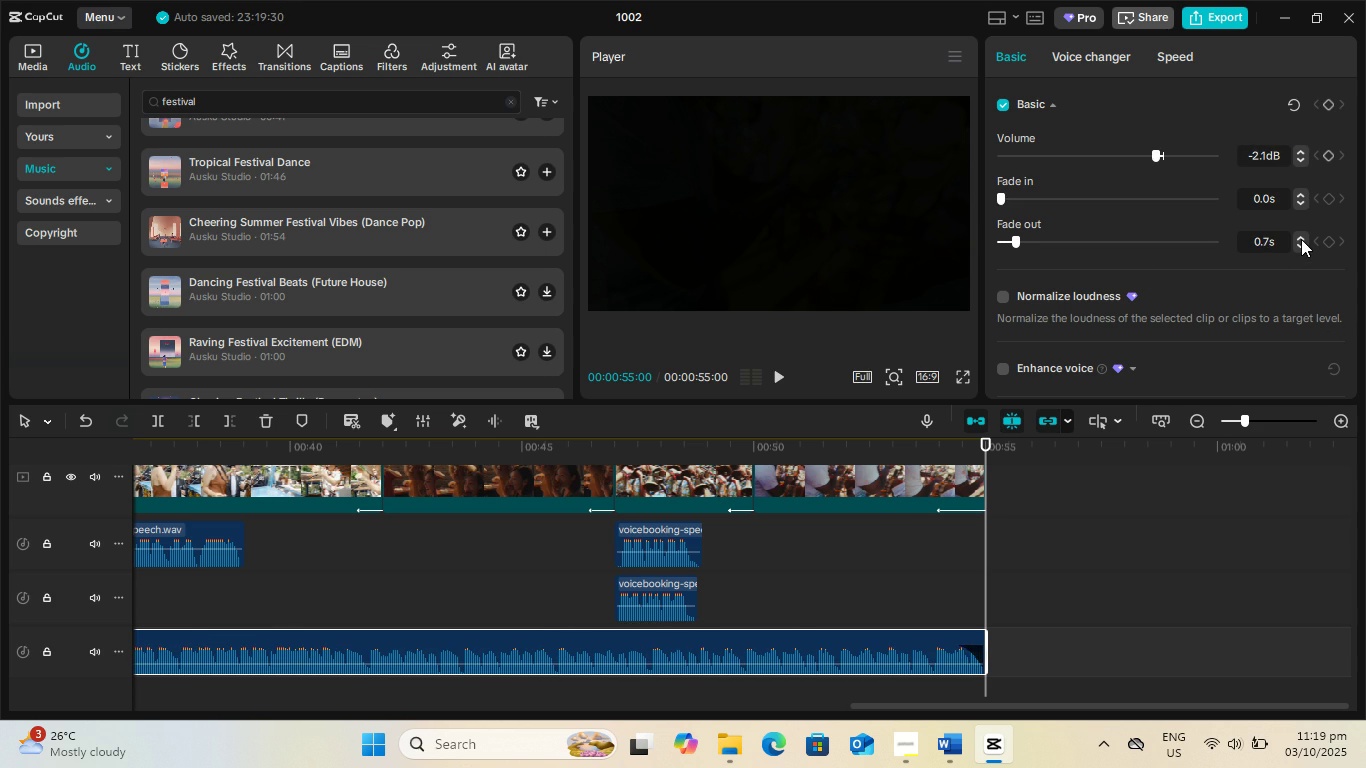 
triple_click([1301, 239])
 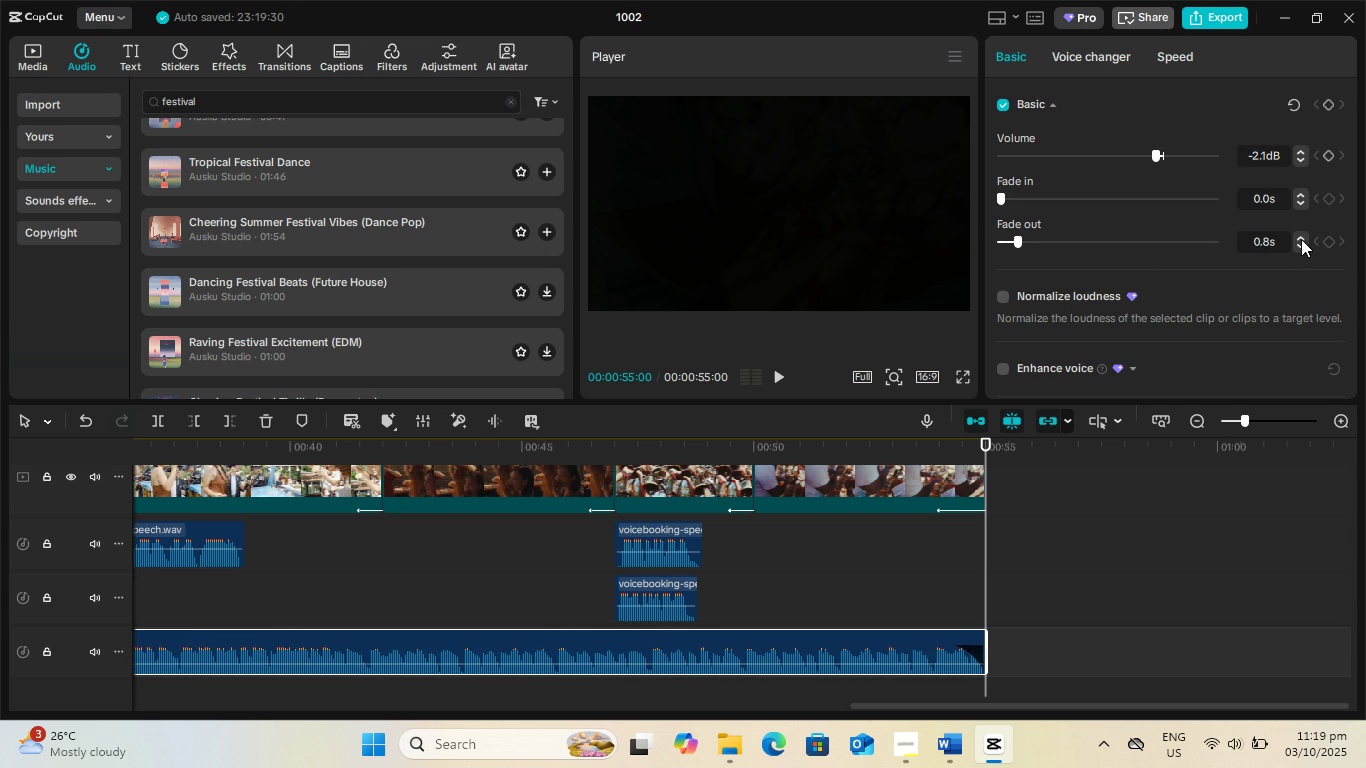 
triple_click([1301, 239])
 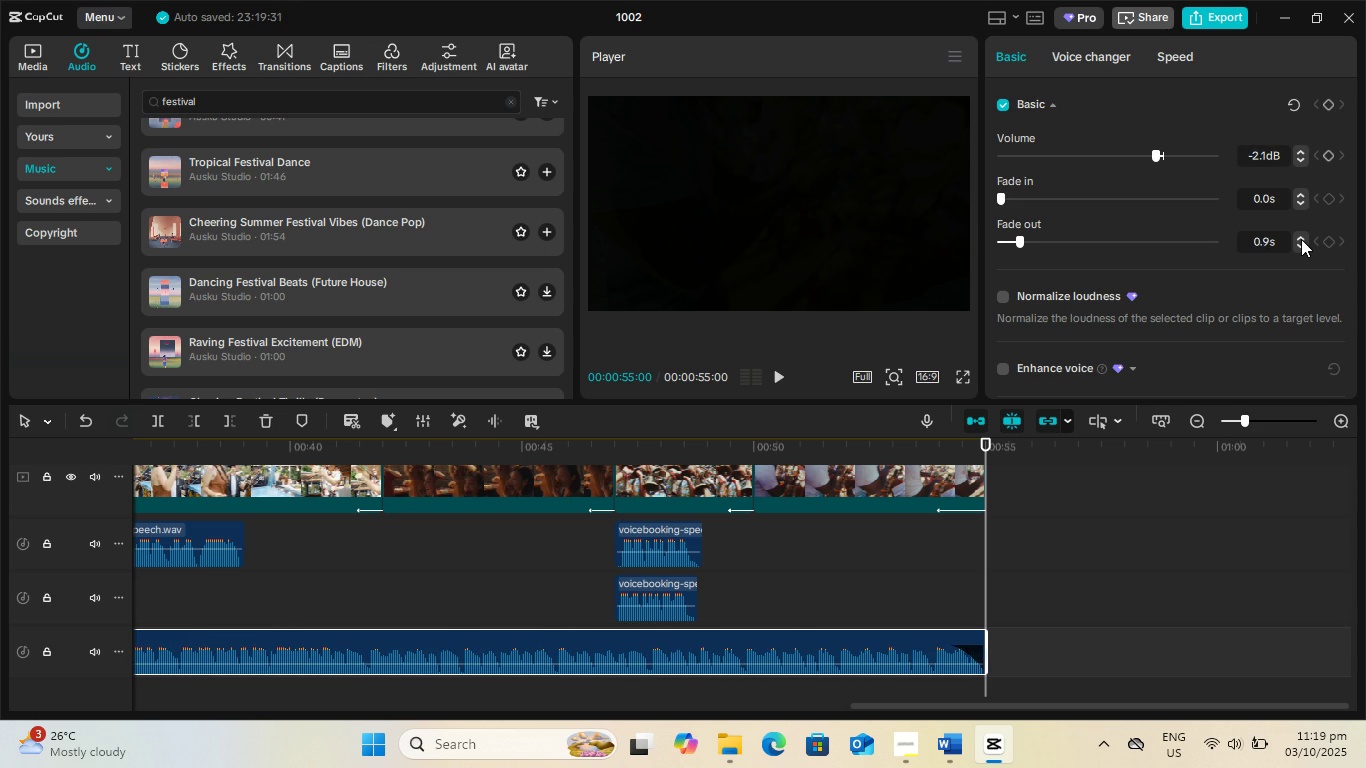 
triple_click([1301, 239])
 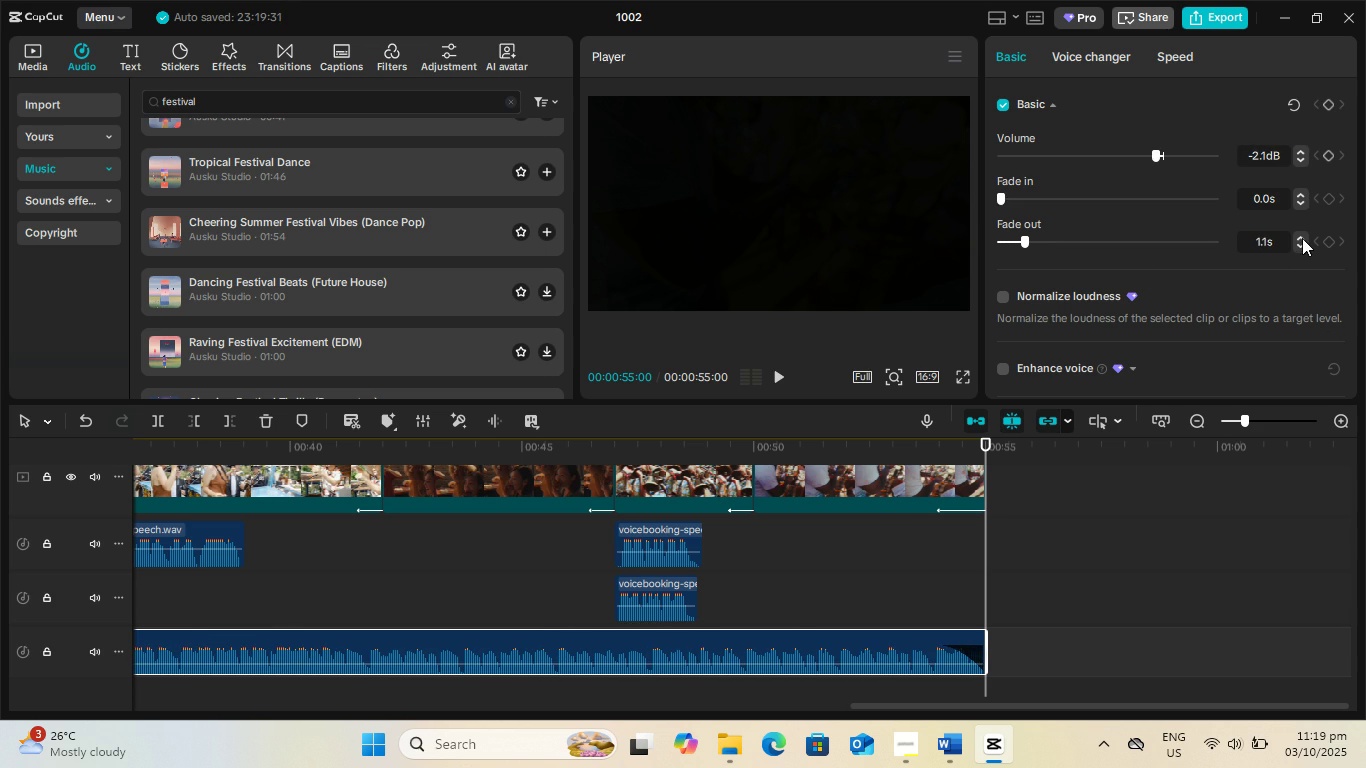 
triple_click([1302, 238])
 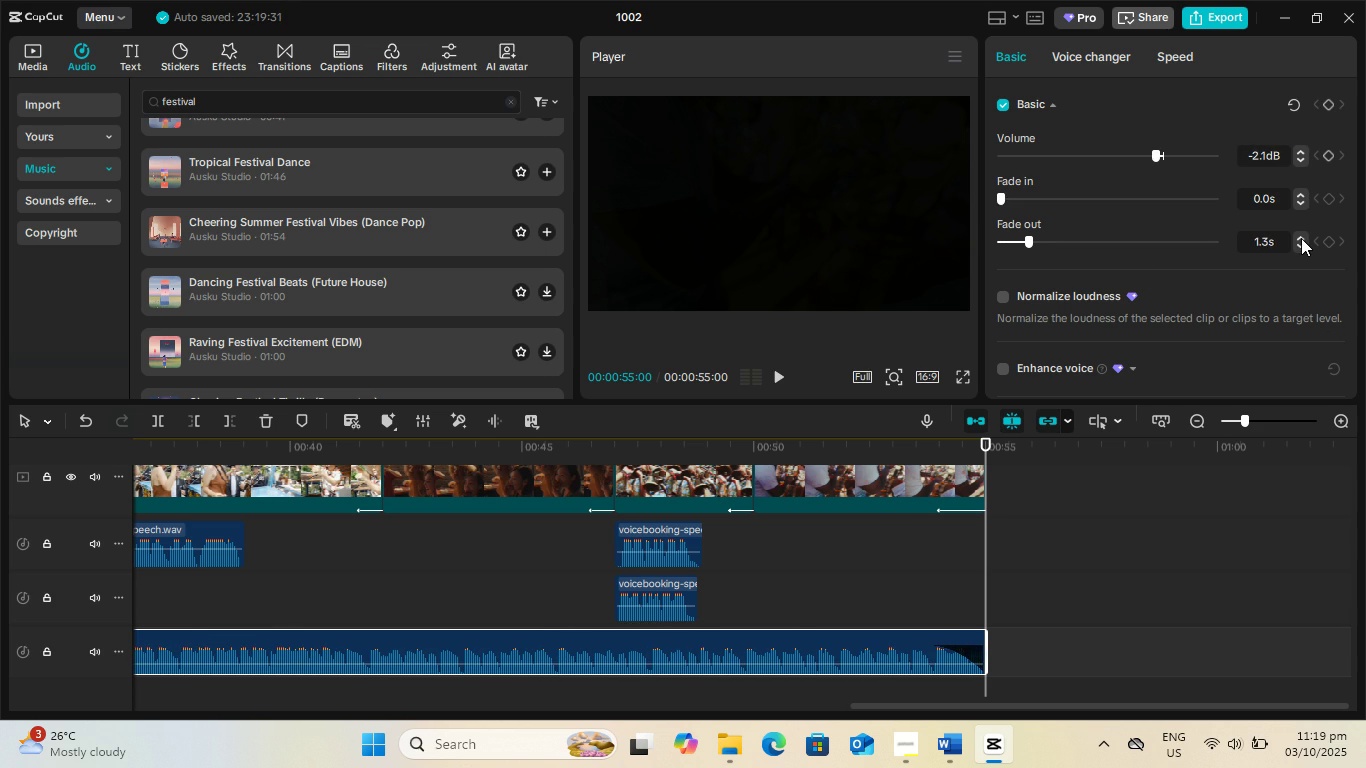 
triple_click([1301, 238])
 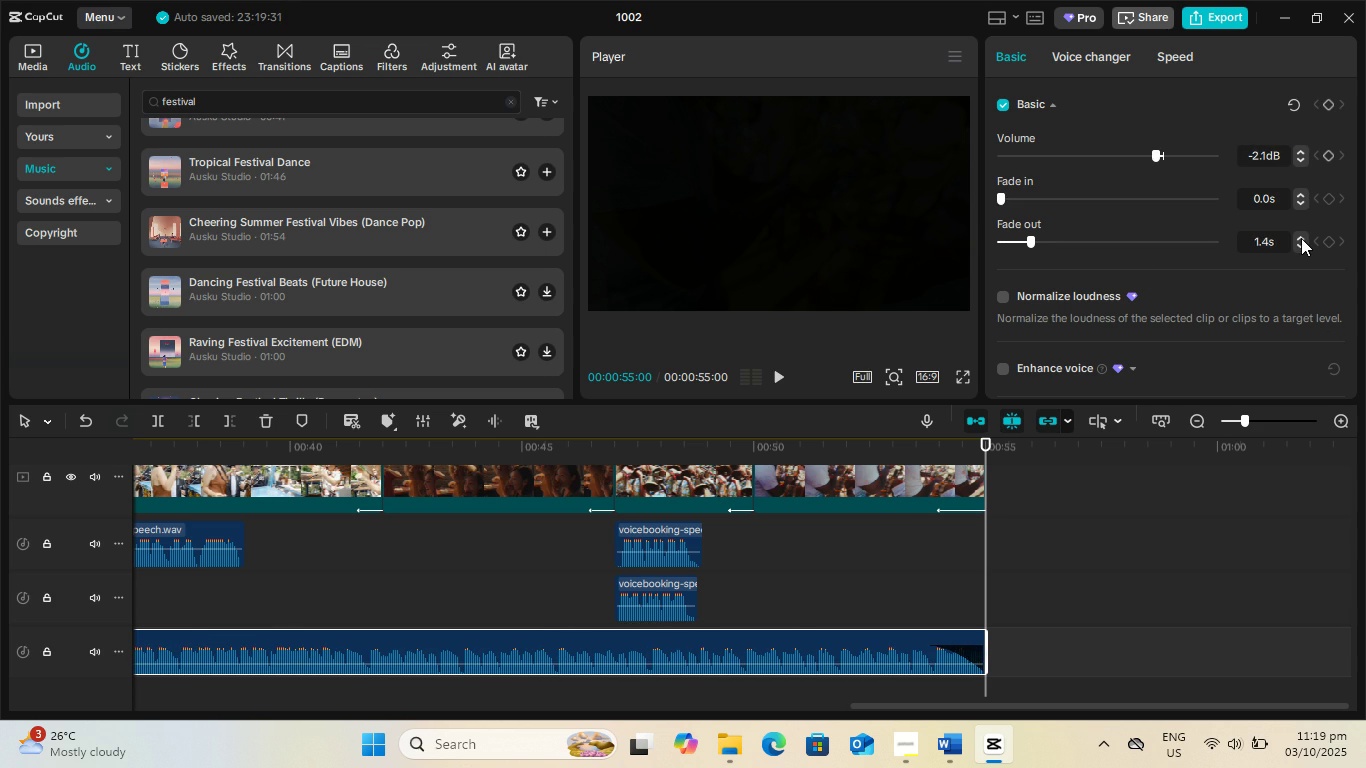 
triple_click([1301, 238])
 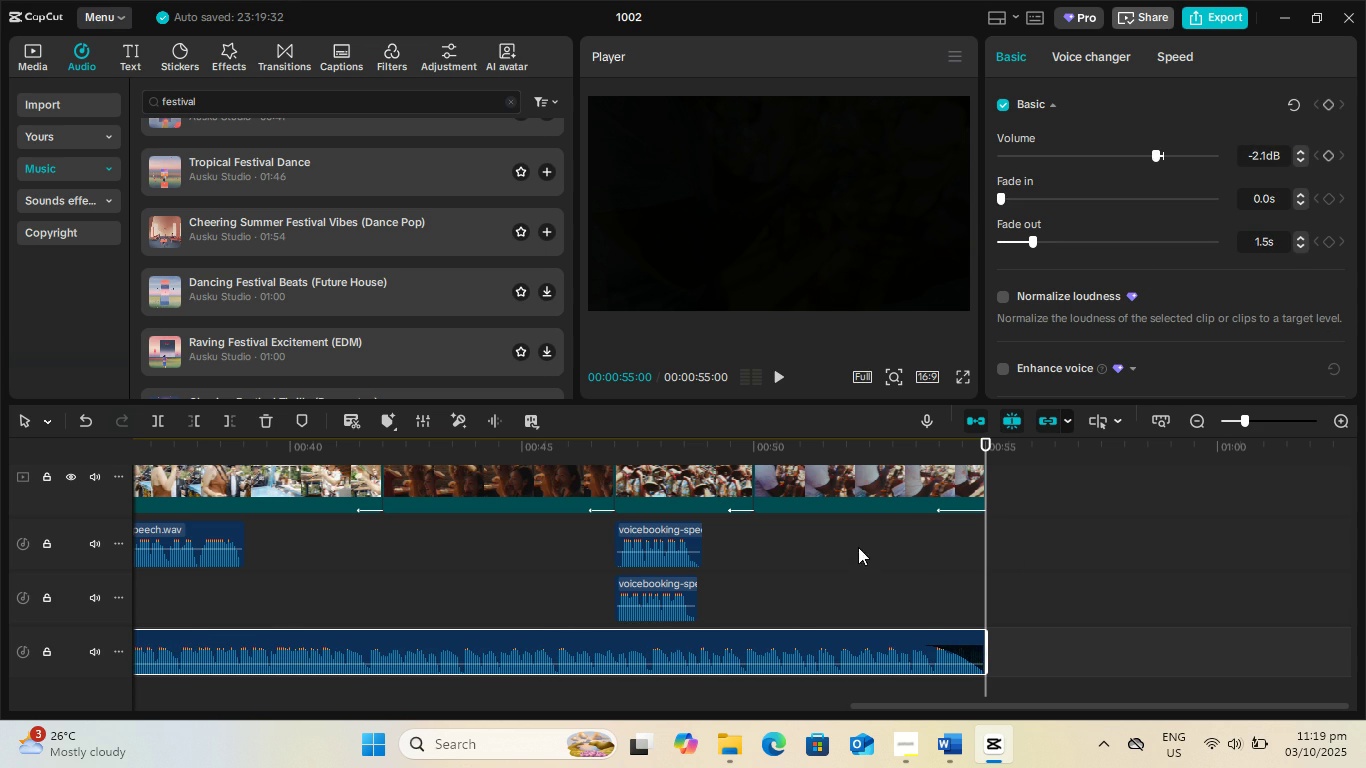 
left_click([896, 446])
 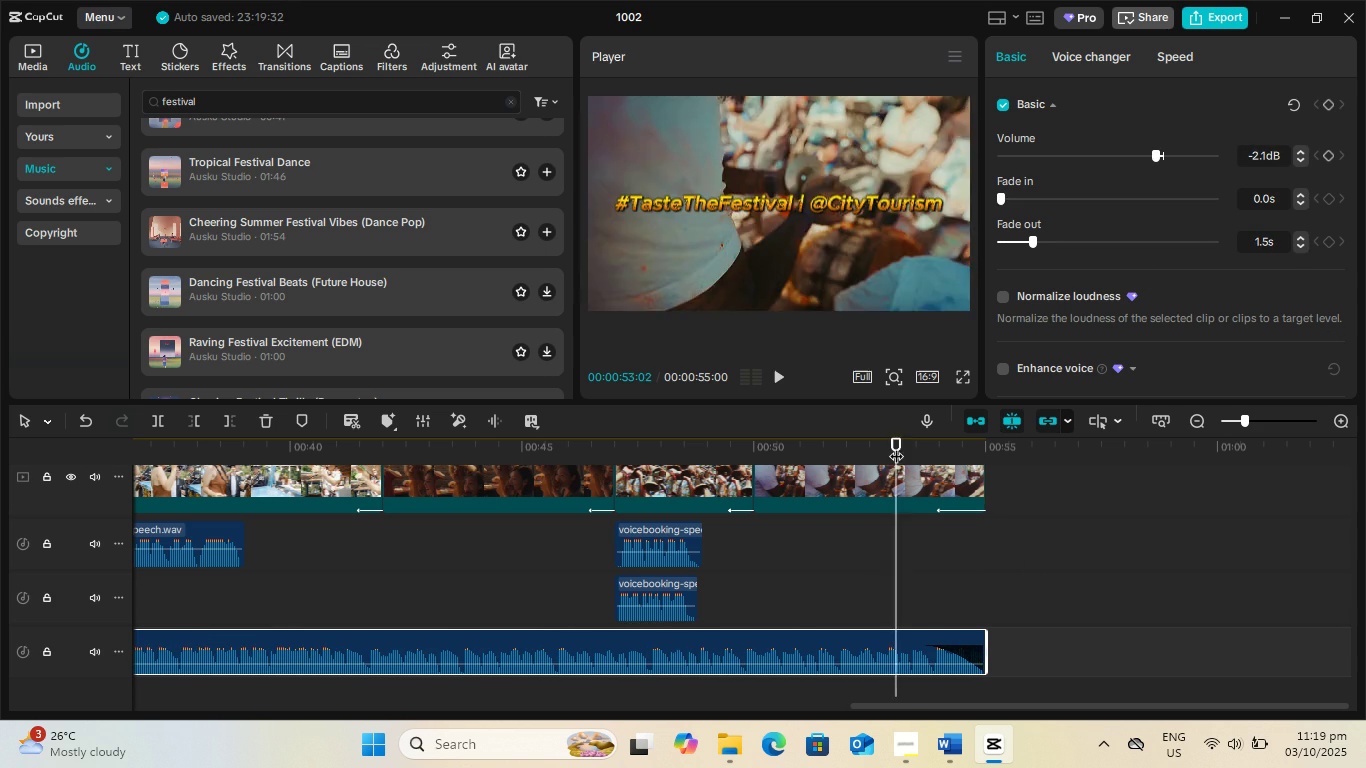 
key(Space)
 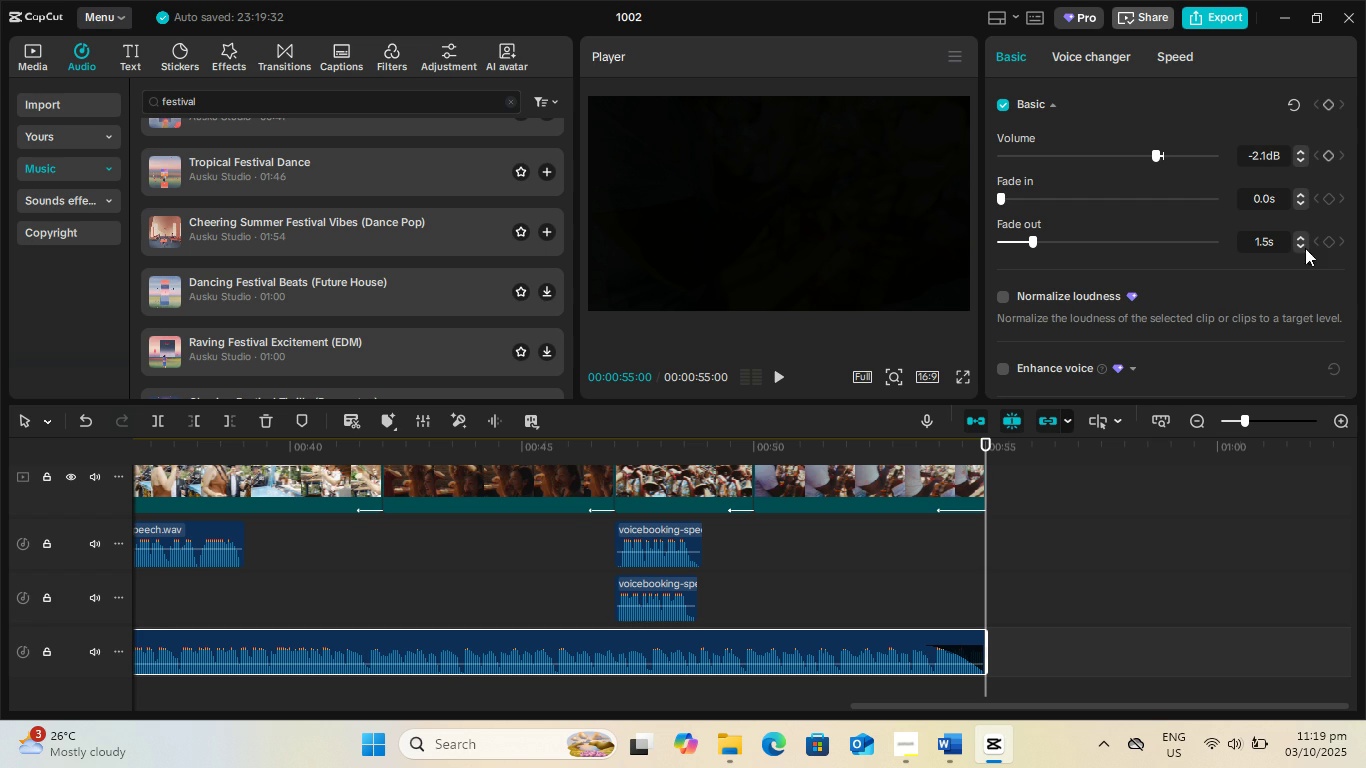 
double_click([1304, 234])
 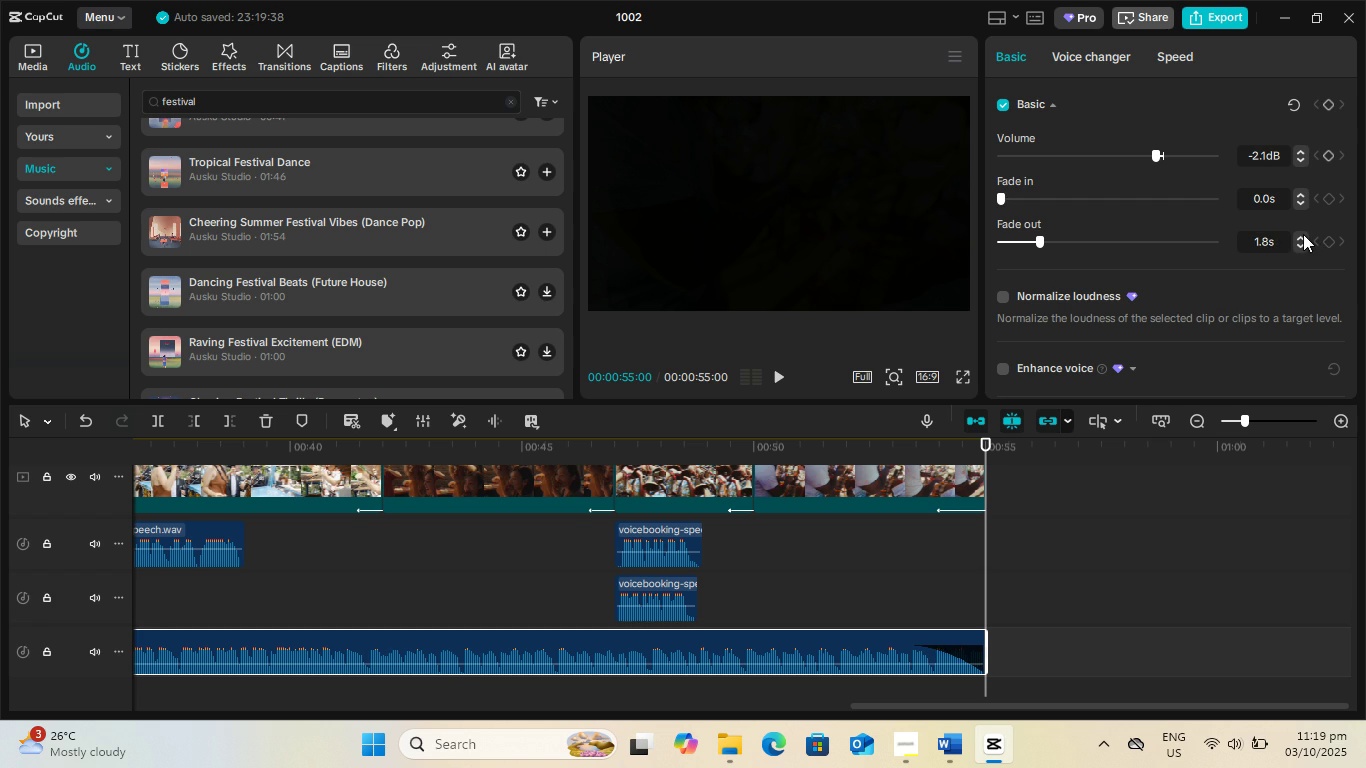 
triple_click([1303, 234])
 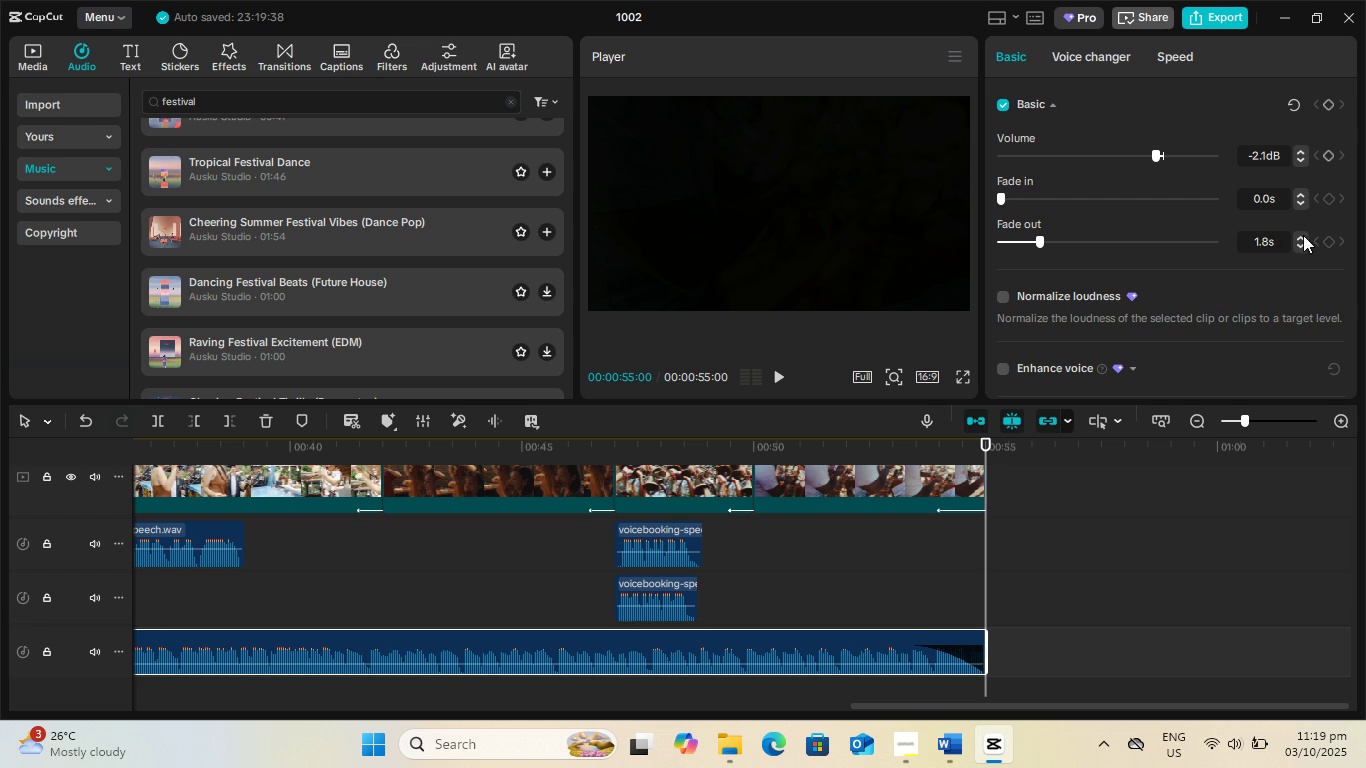 
triple_click([1303, 235])
 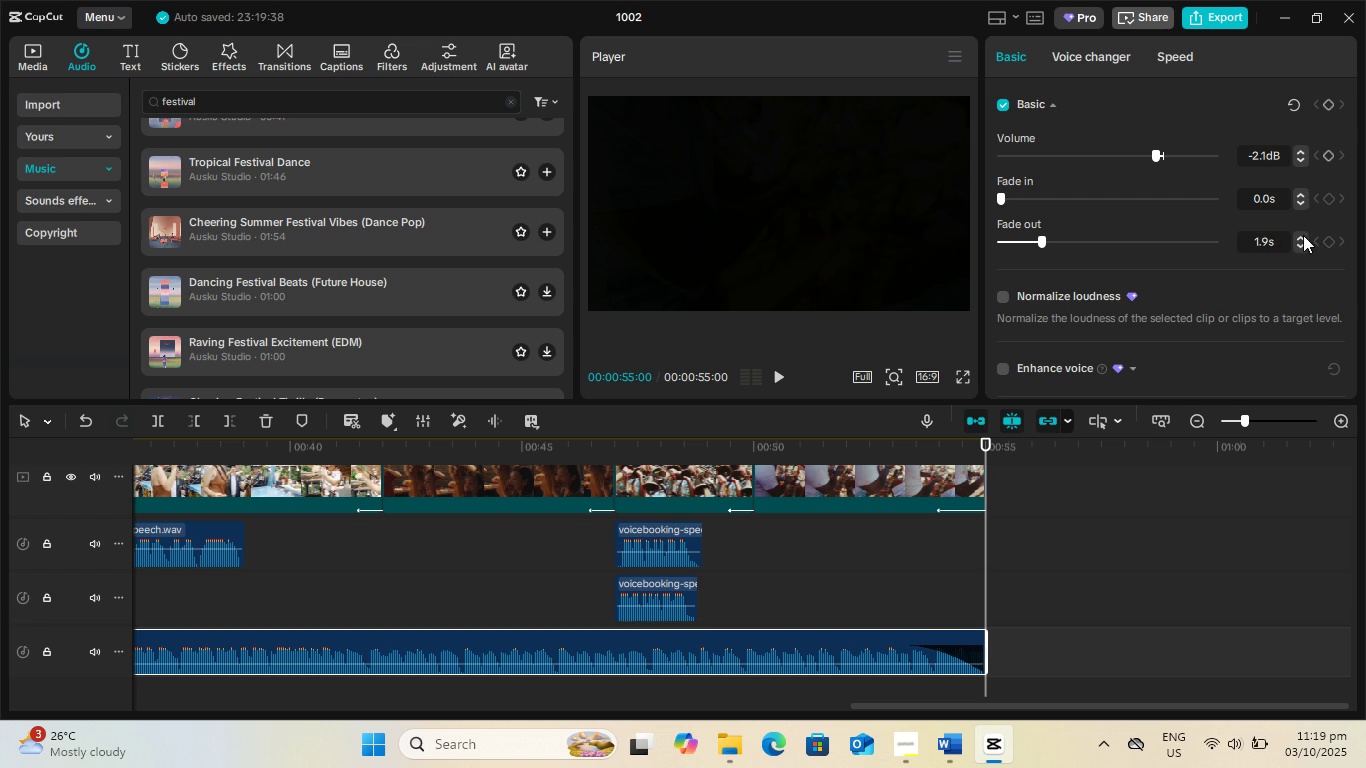 
triple_click([1303, 235])
 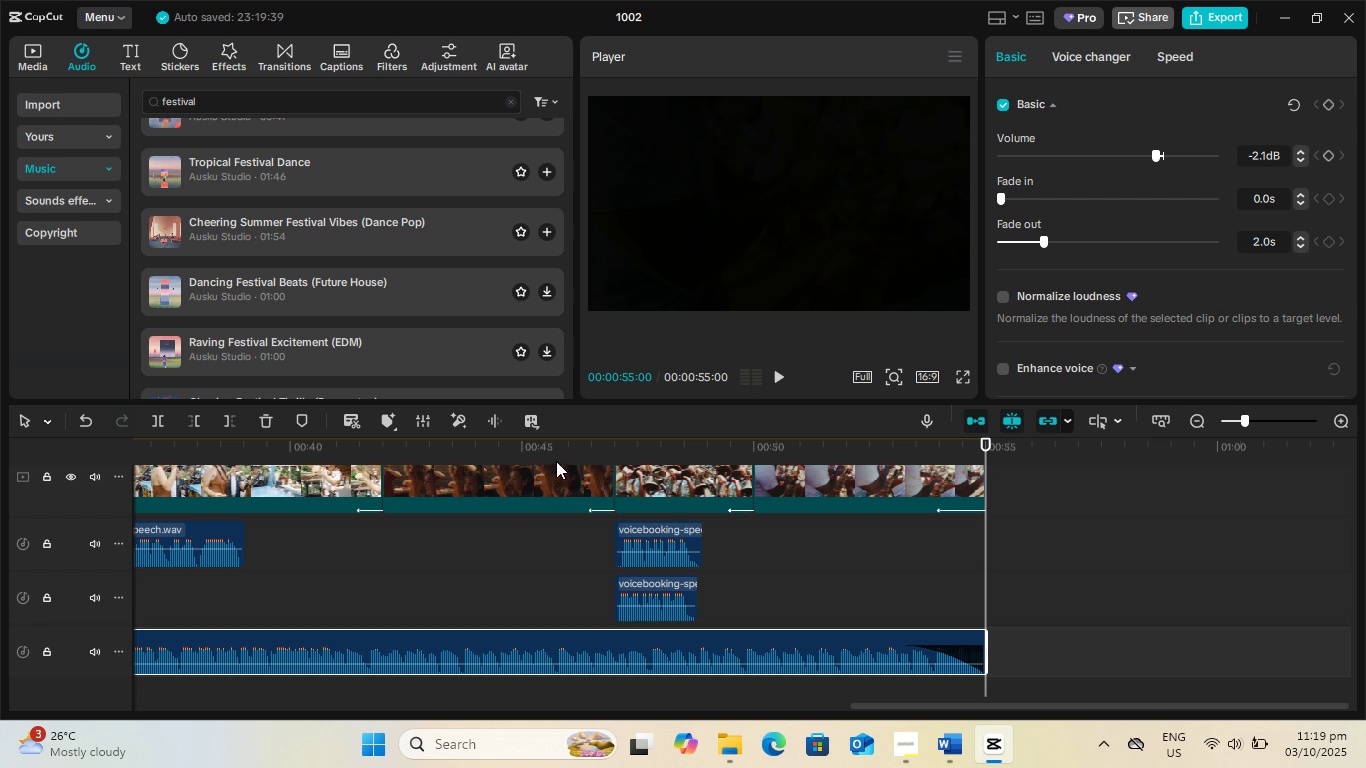 
left_click([556, 454])
 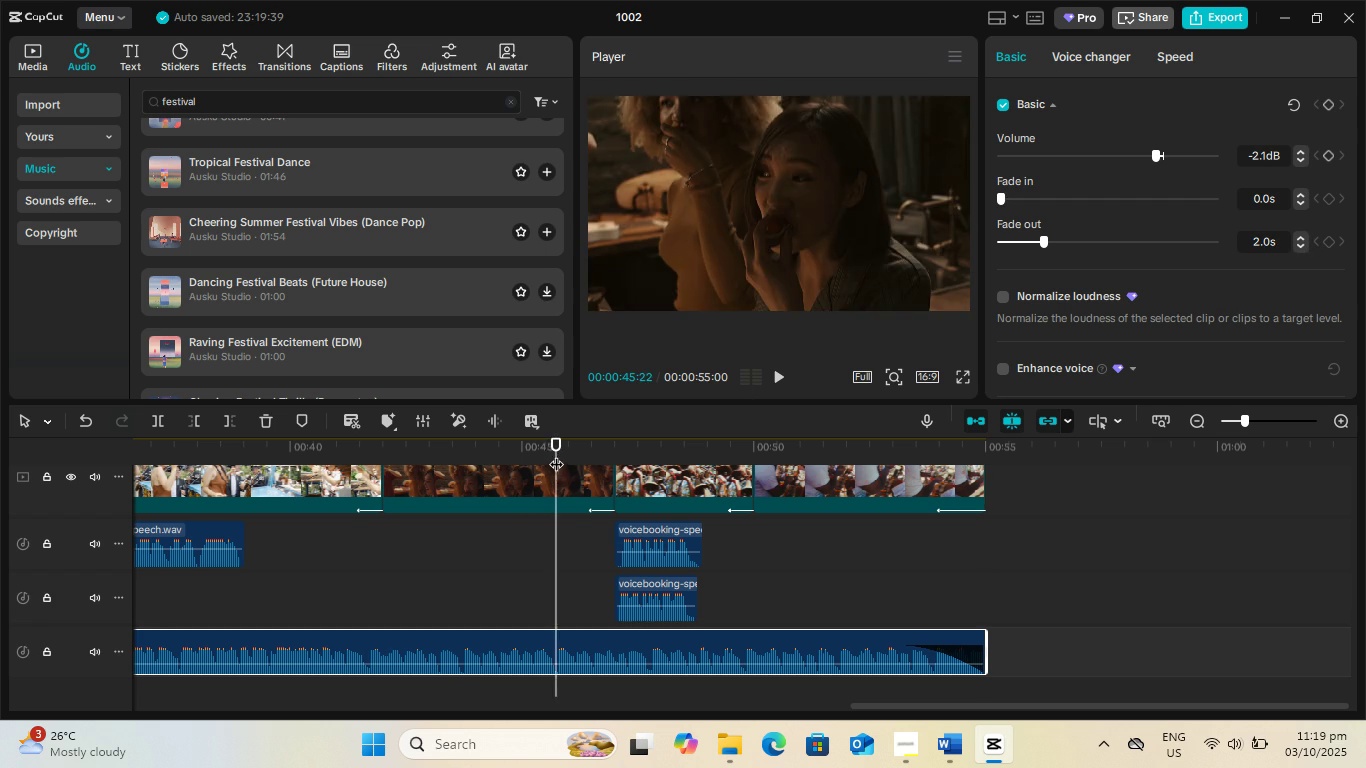 
key(Space)
 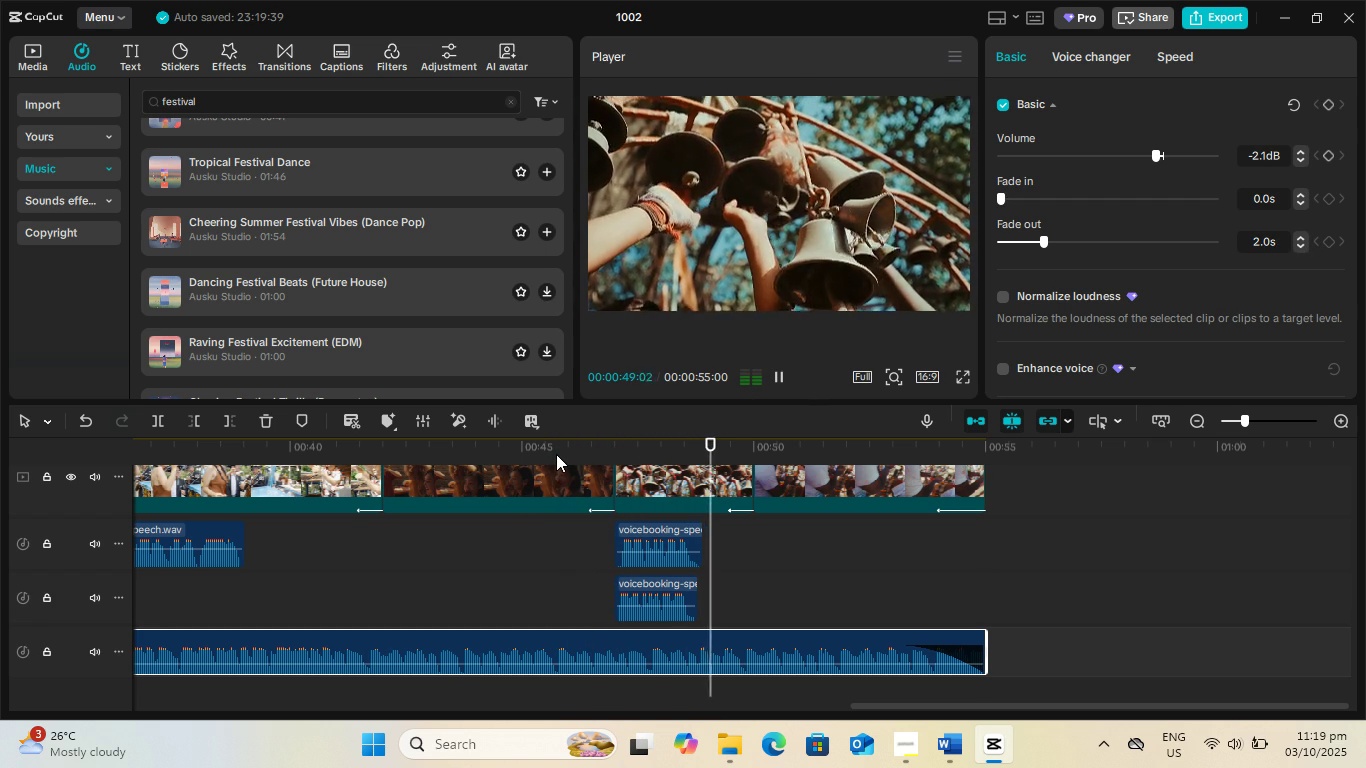 
key(Space)